 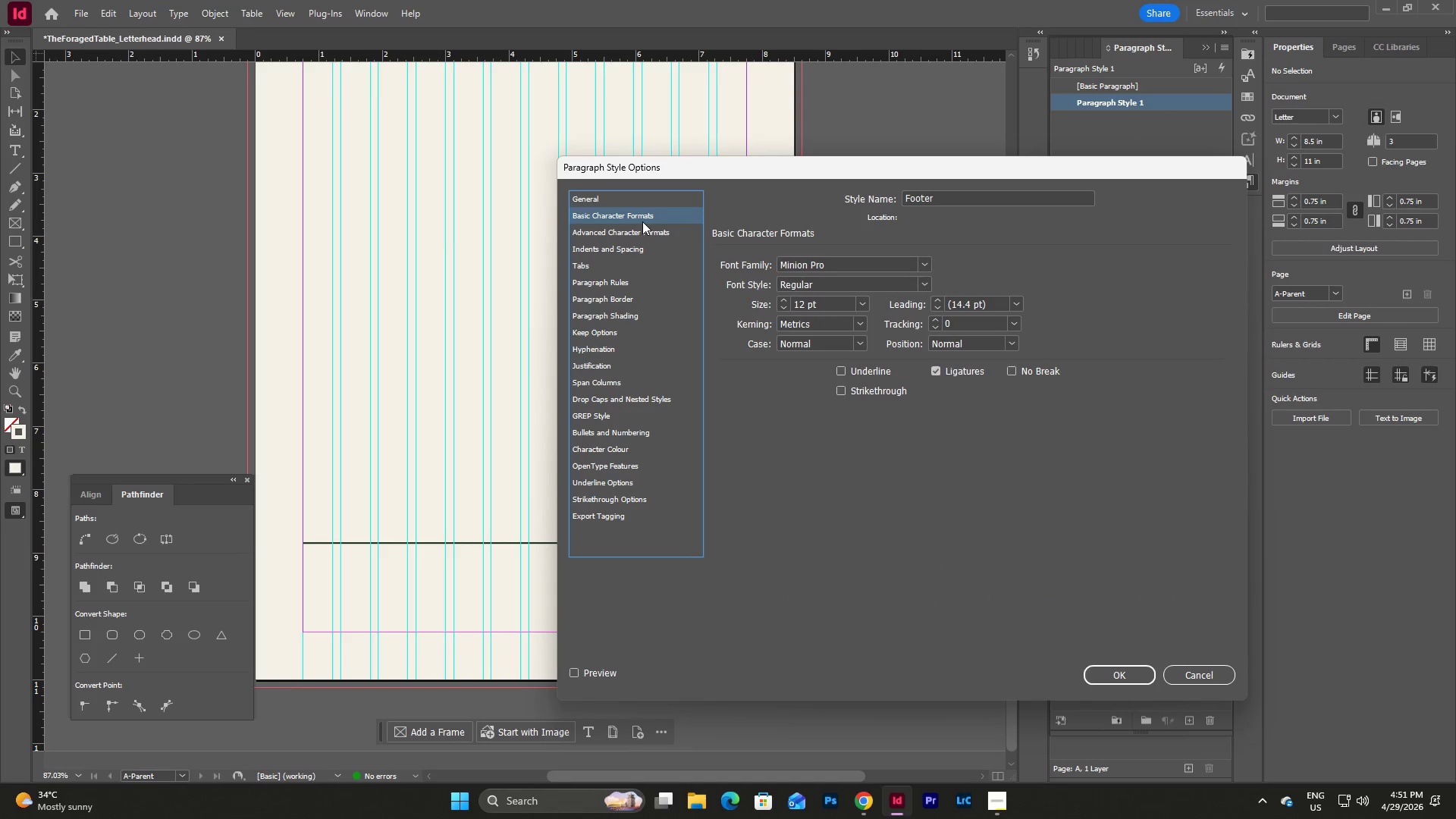 
left_click([923, 262])
 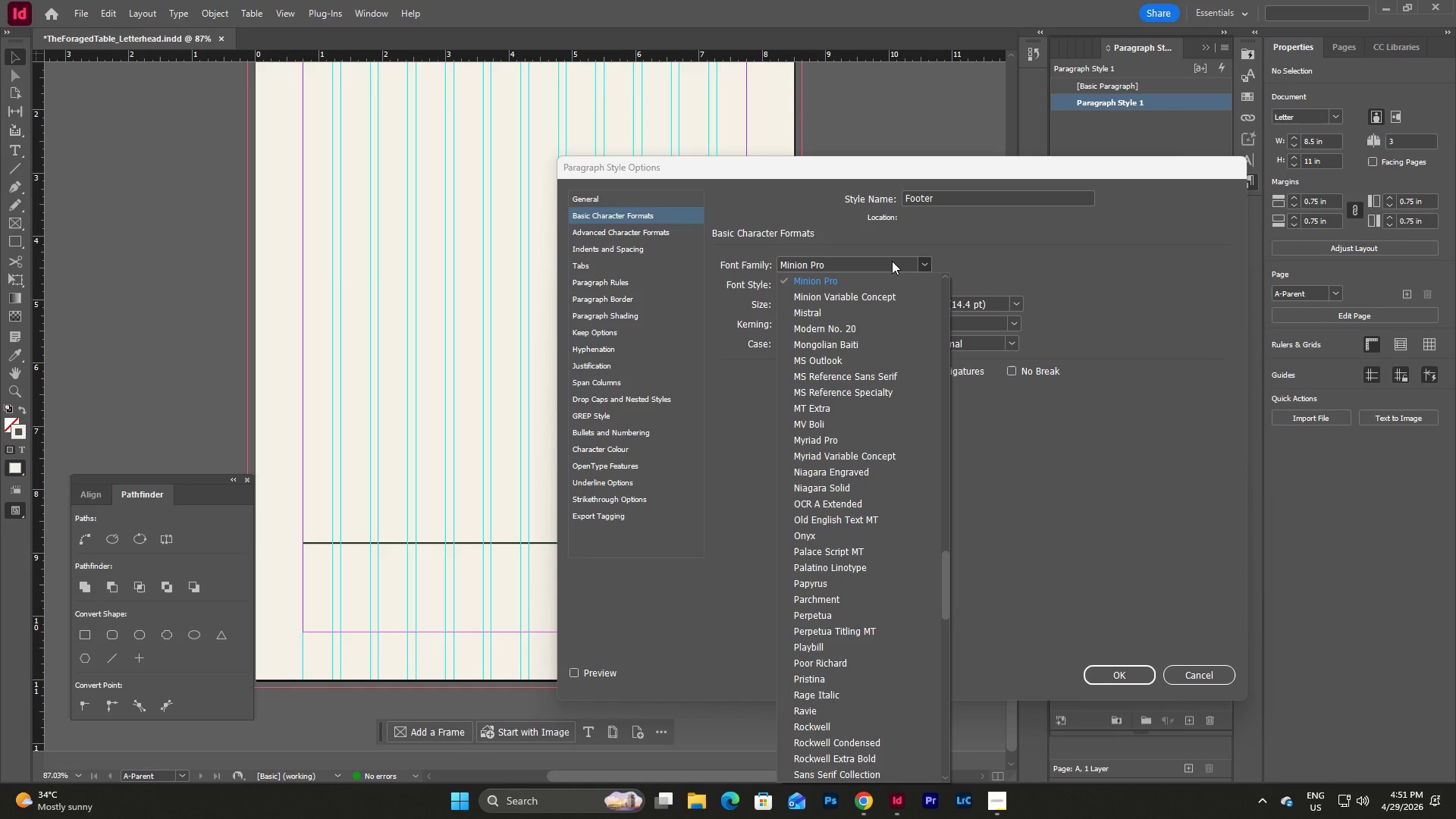 
left_click([892, 261])
 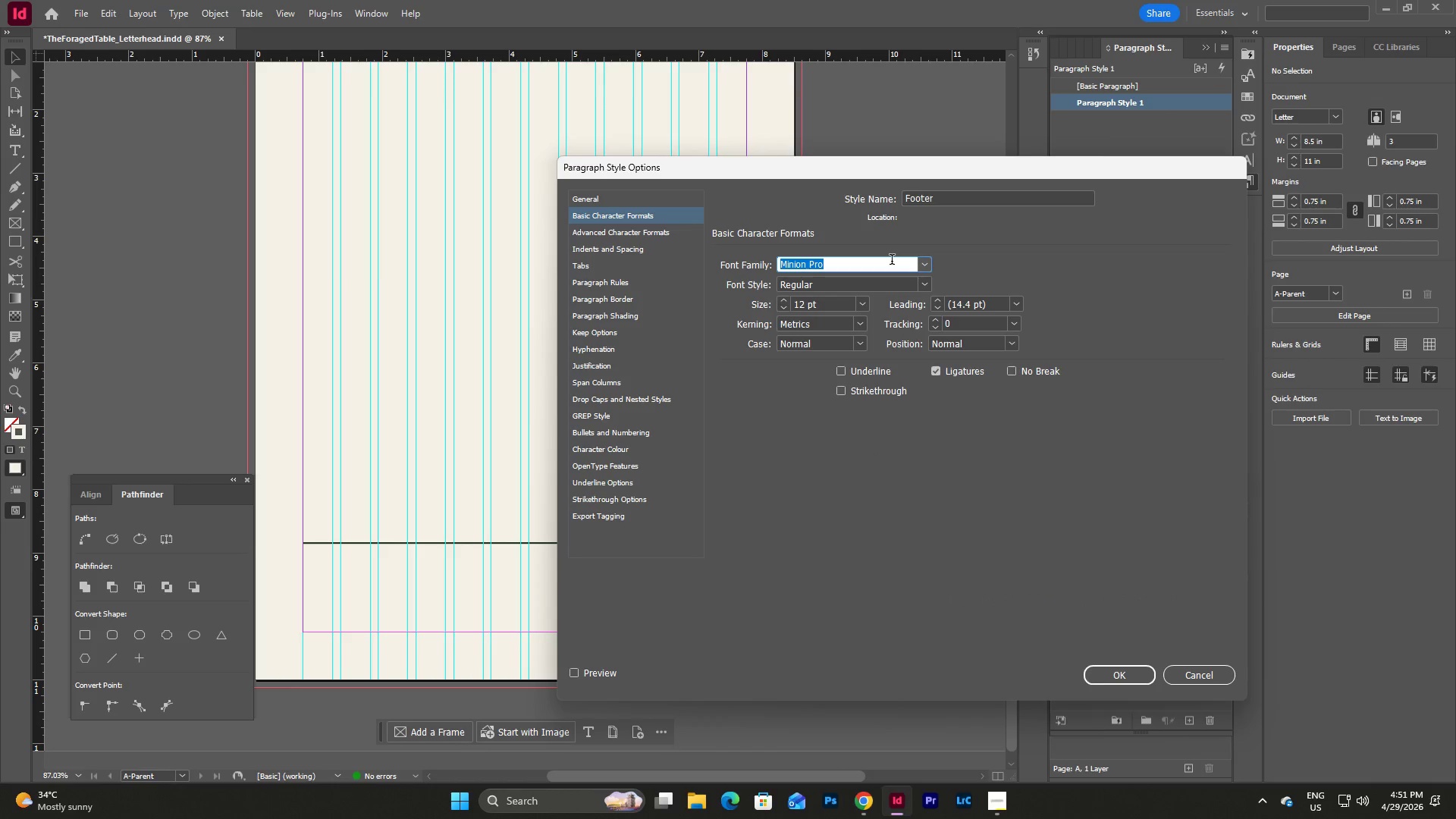 
type(Libr)
 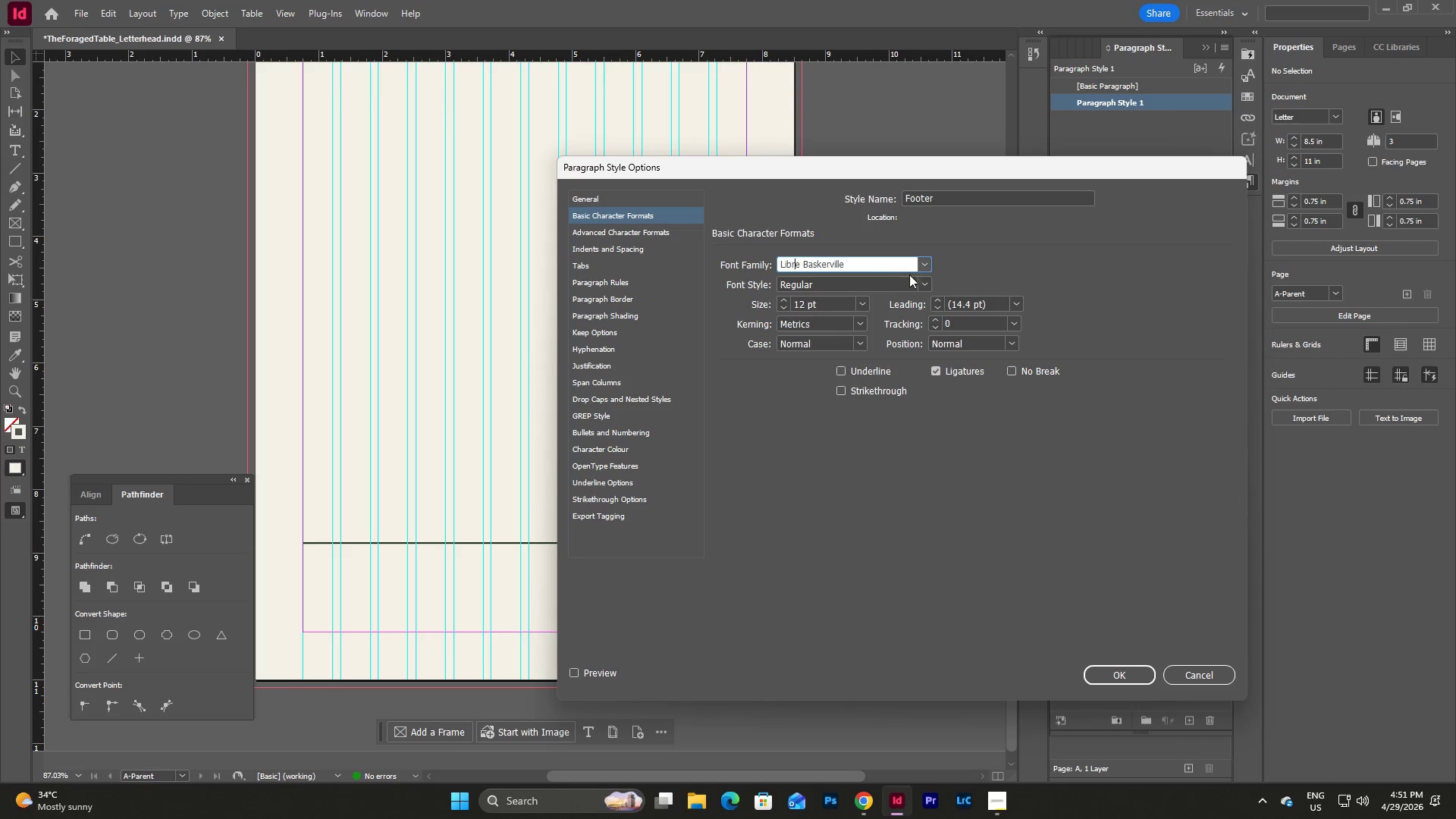 
left_click([921, 281])
 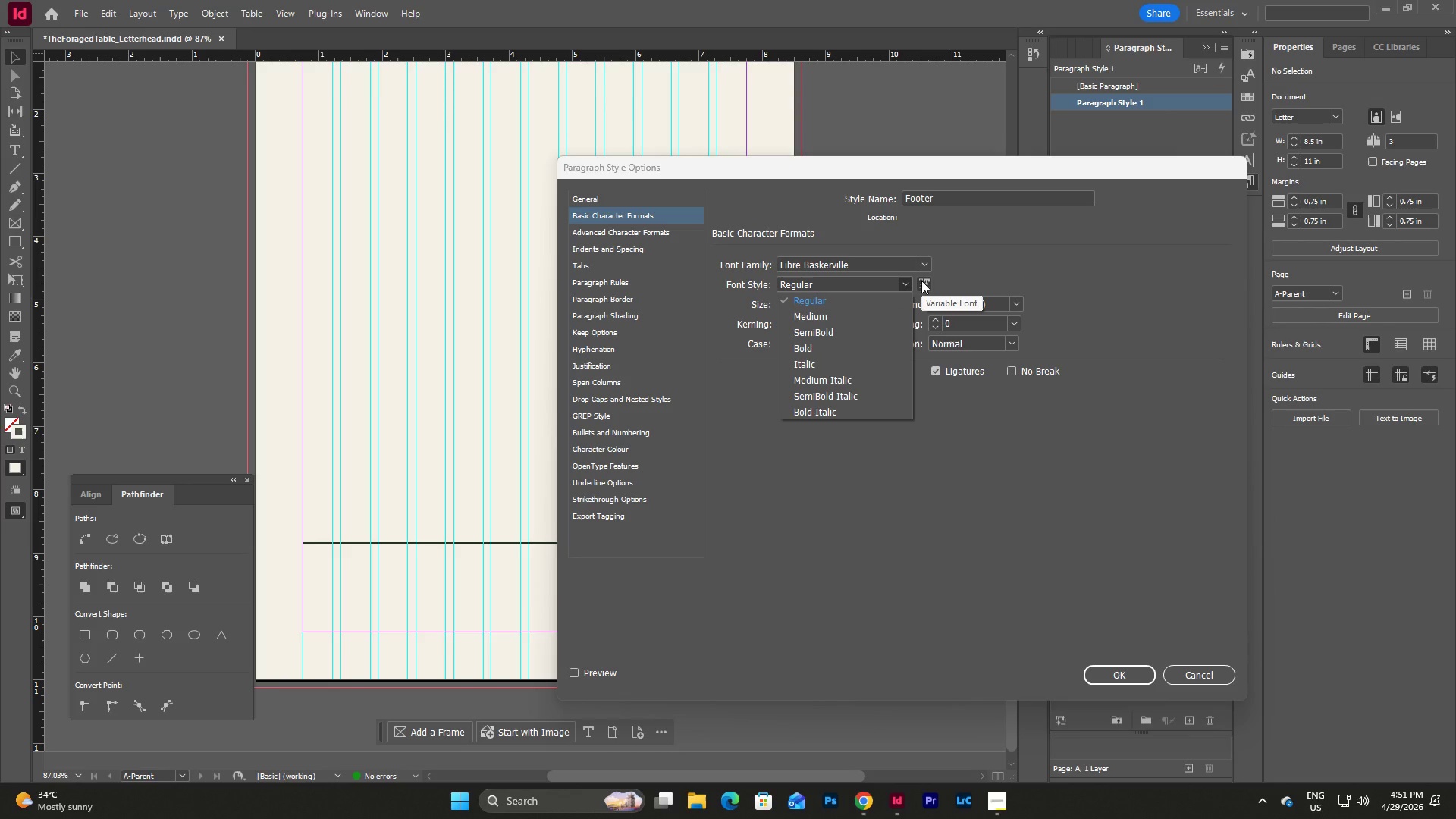 
wait(9.98)
 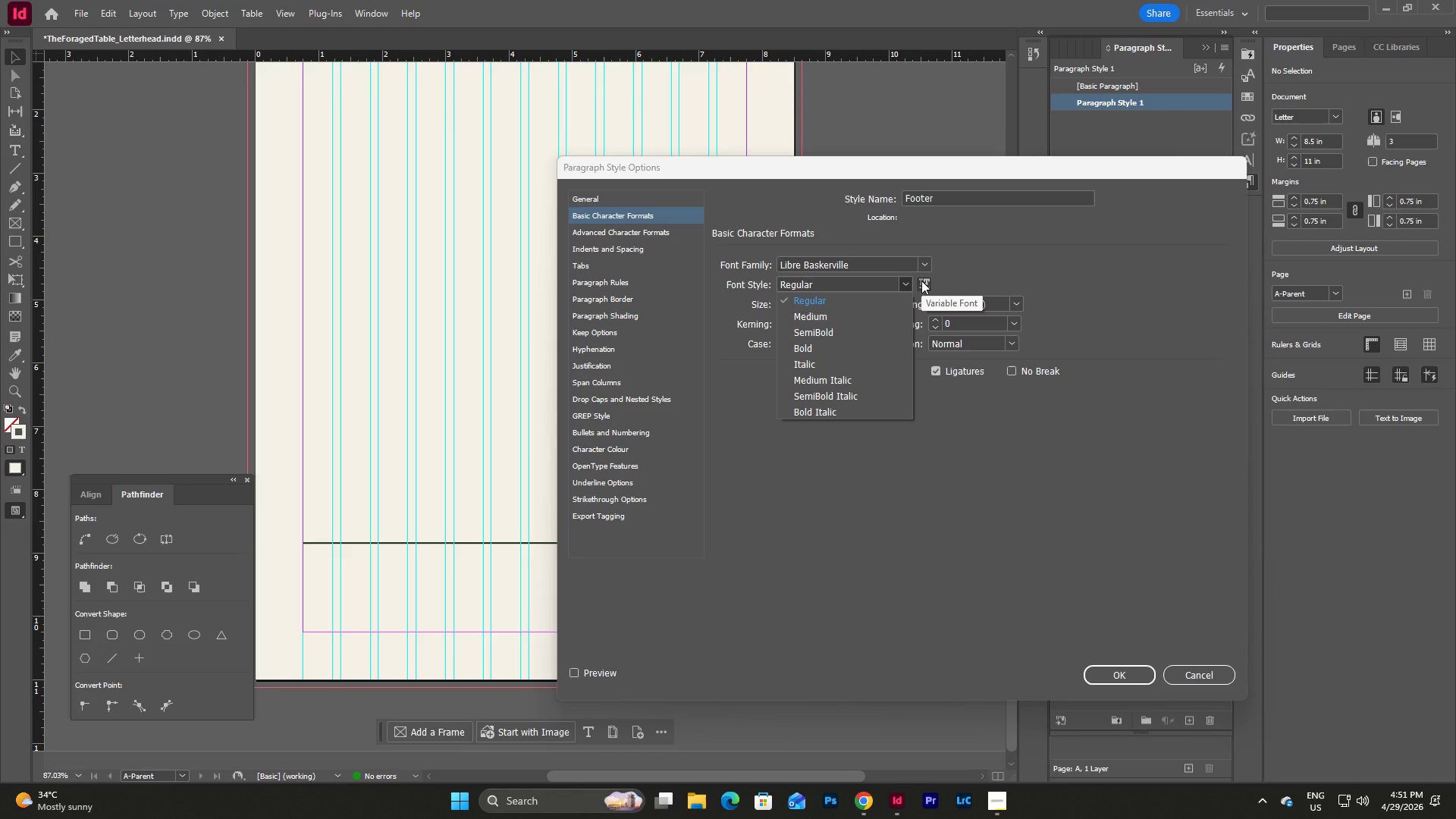 
left_click([871, 351])
 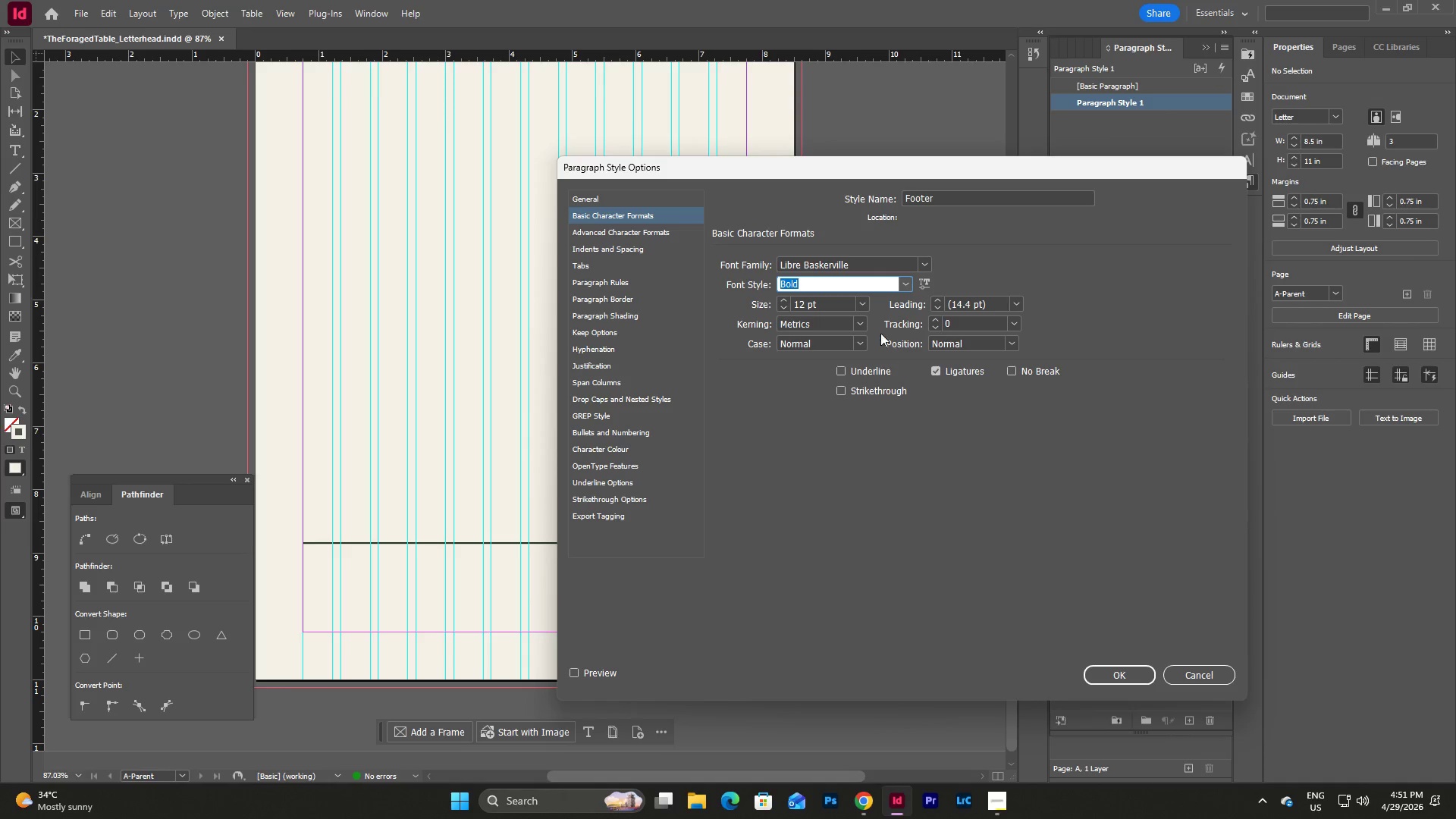 
left_click([861, 306])
 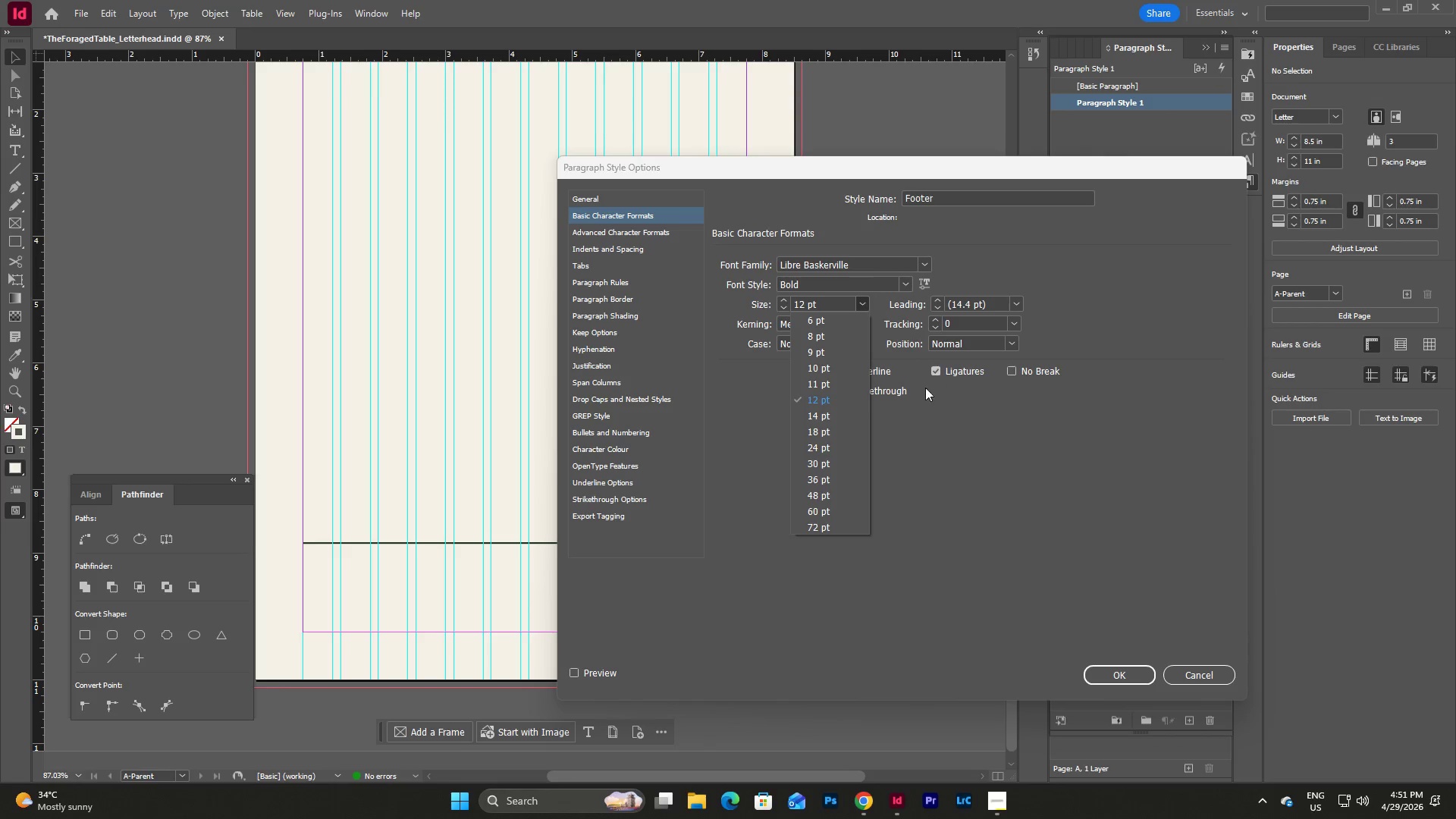 
left_click([958, 443])
 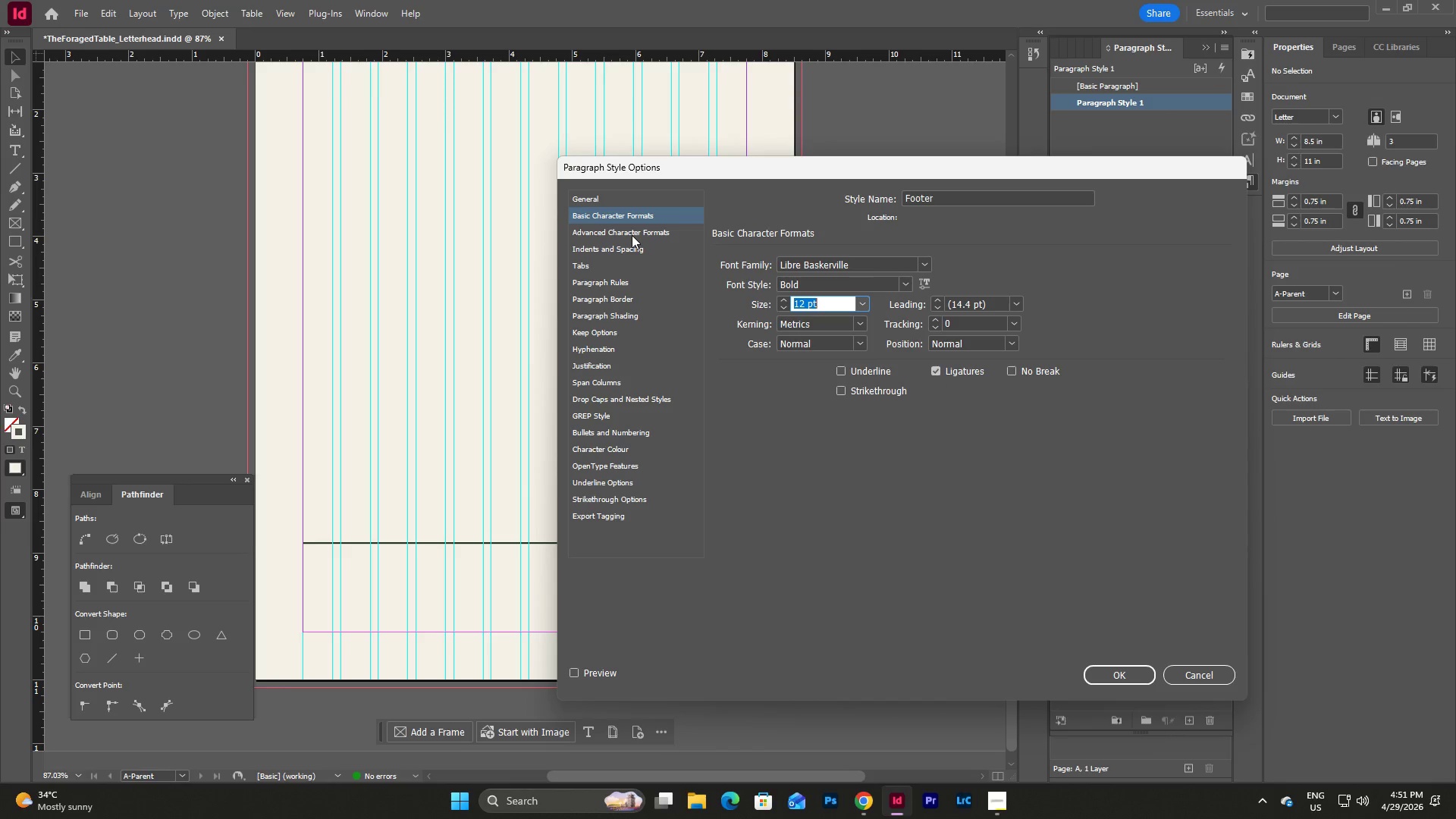 
left_click([630, 243])
 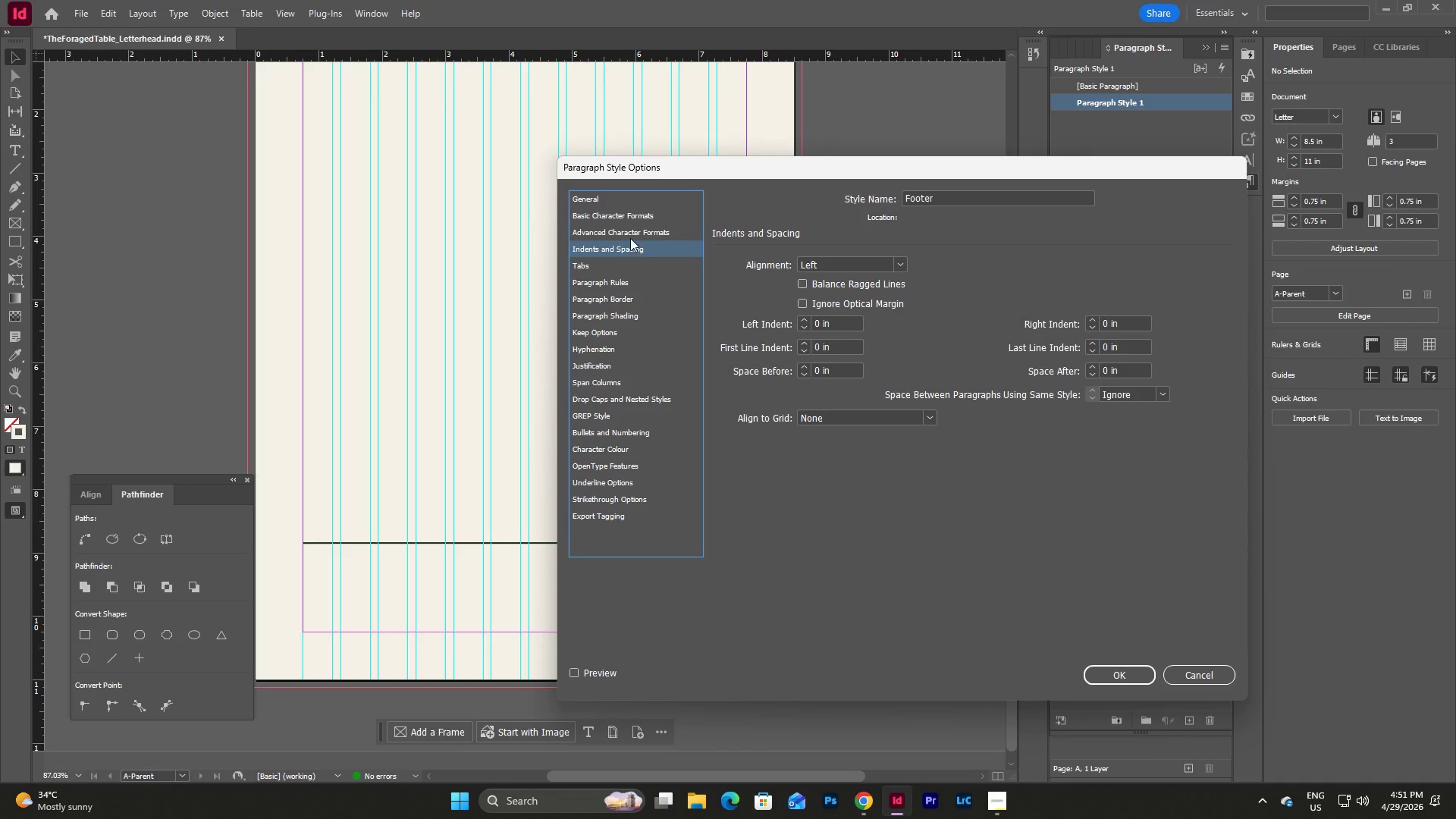 
left_click([630, 233])
 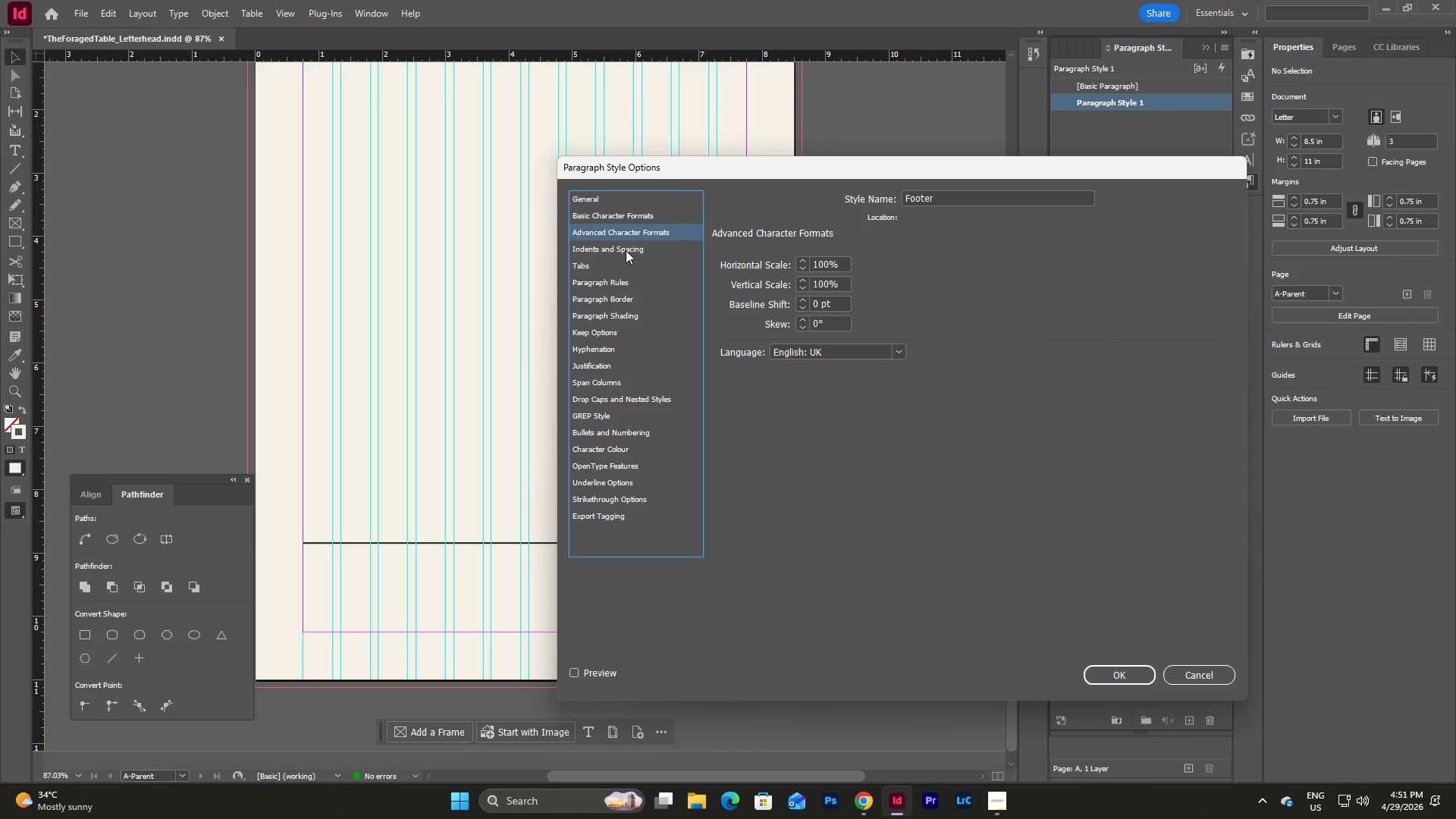 
left_click([614, 306])
 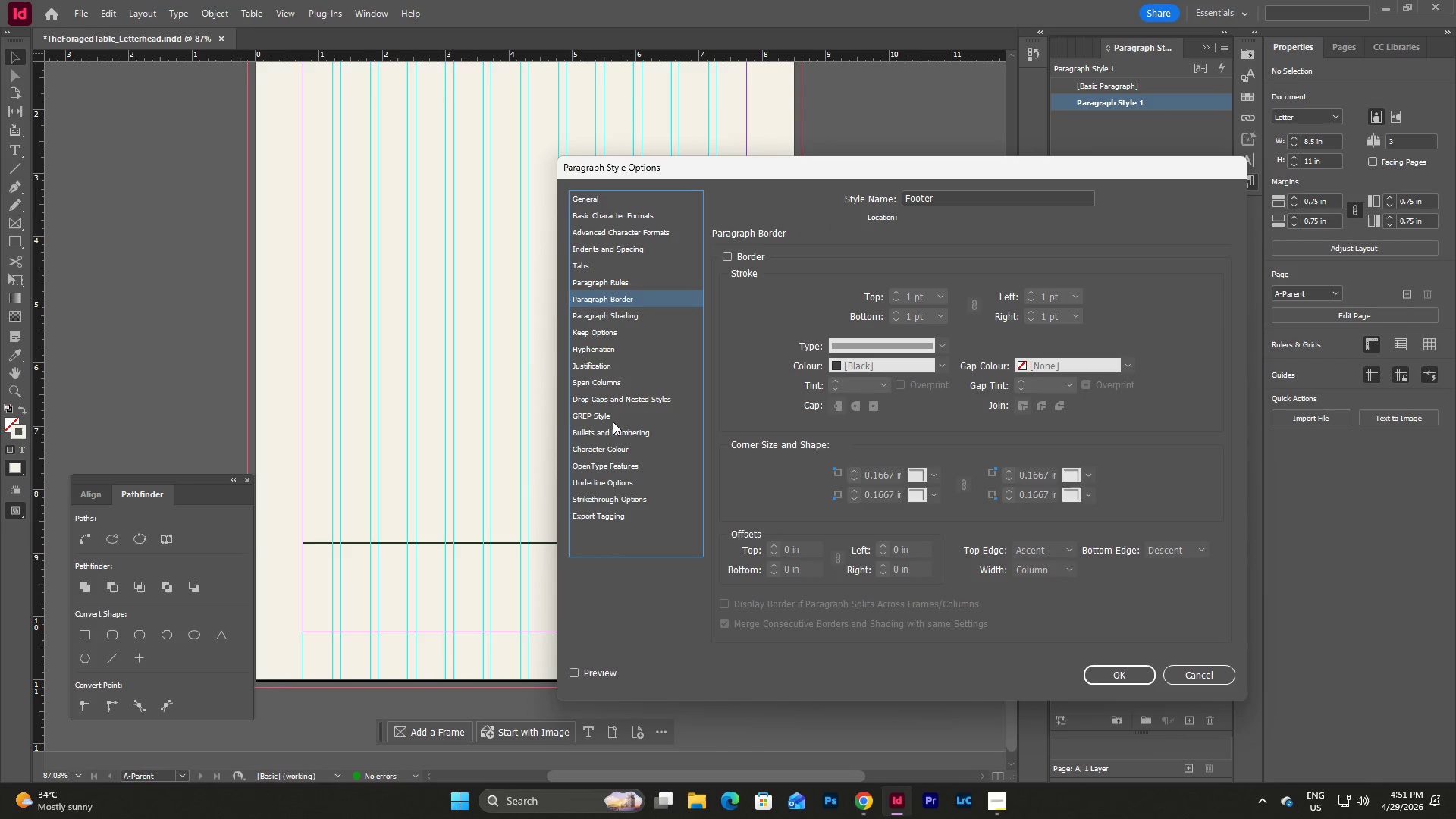 
left_click([604, 414])
 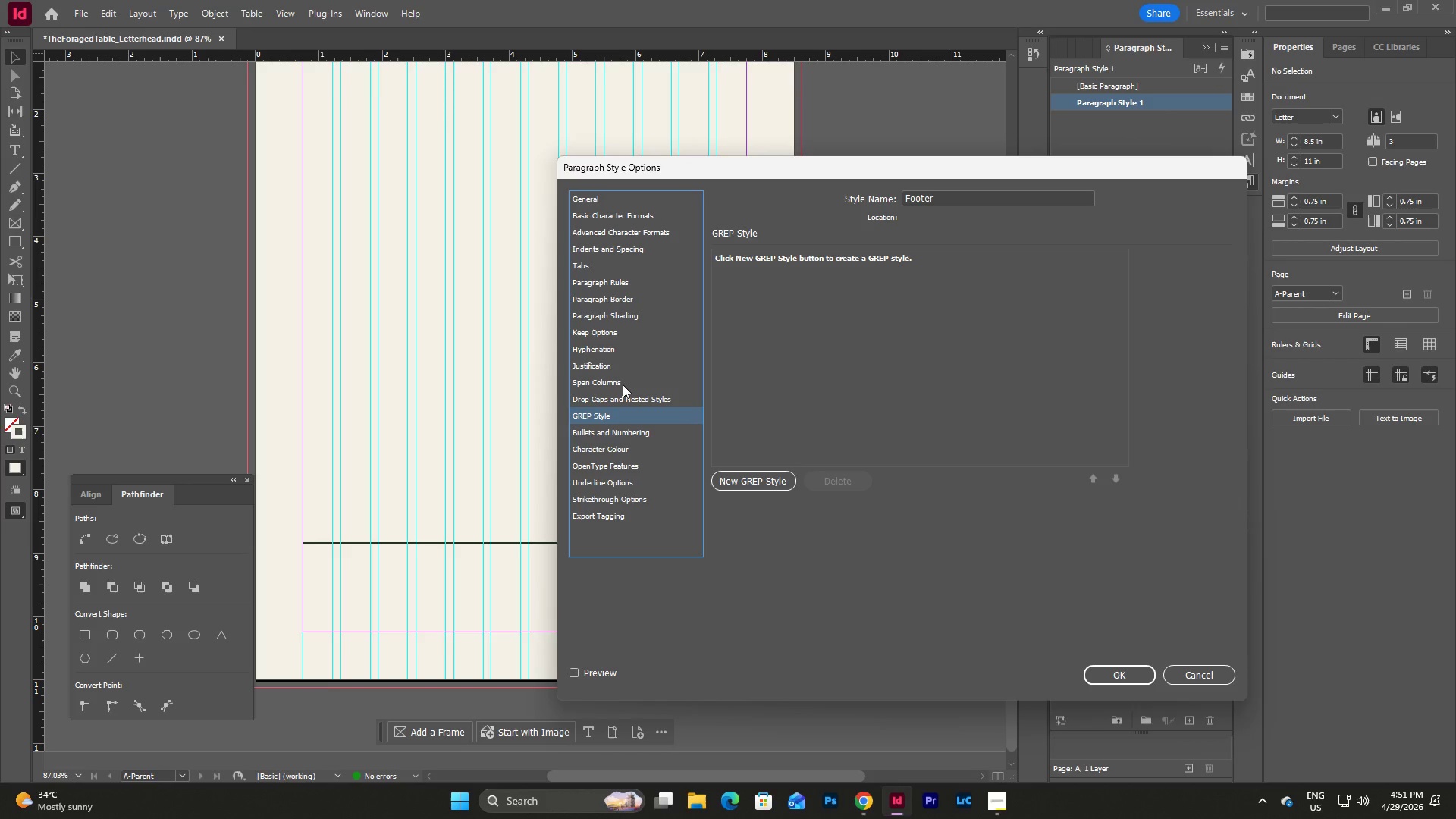 
left_click([611, 441])
 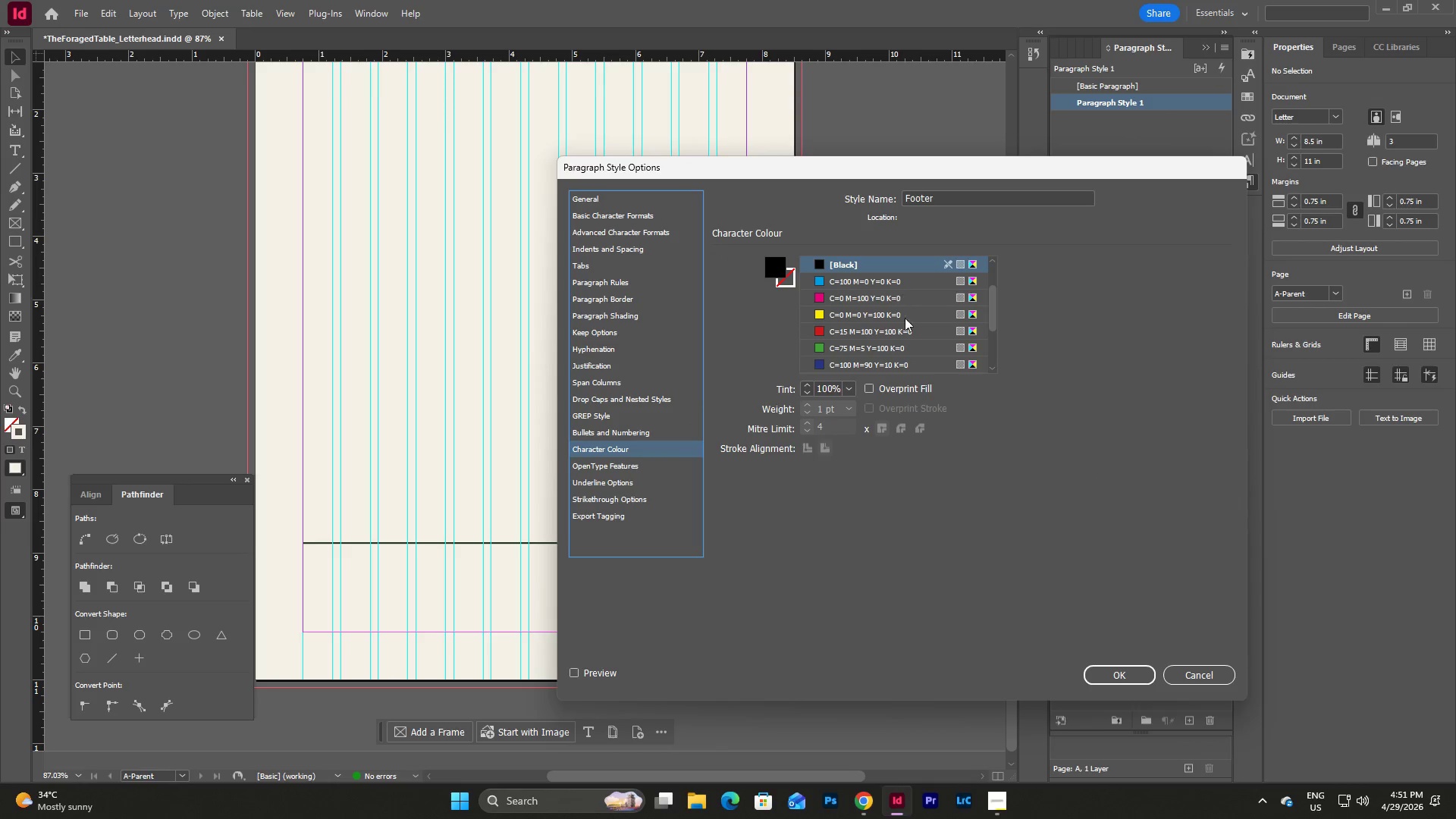 
scroll: coordinate [965, 295], scroll_direction: down, amount: 10.0
 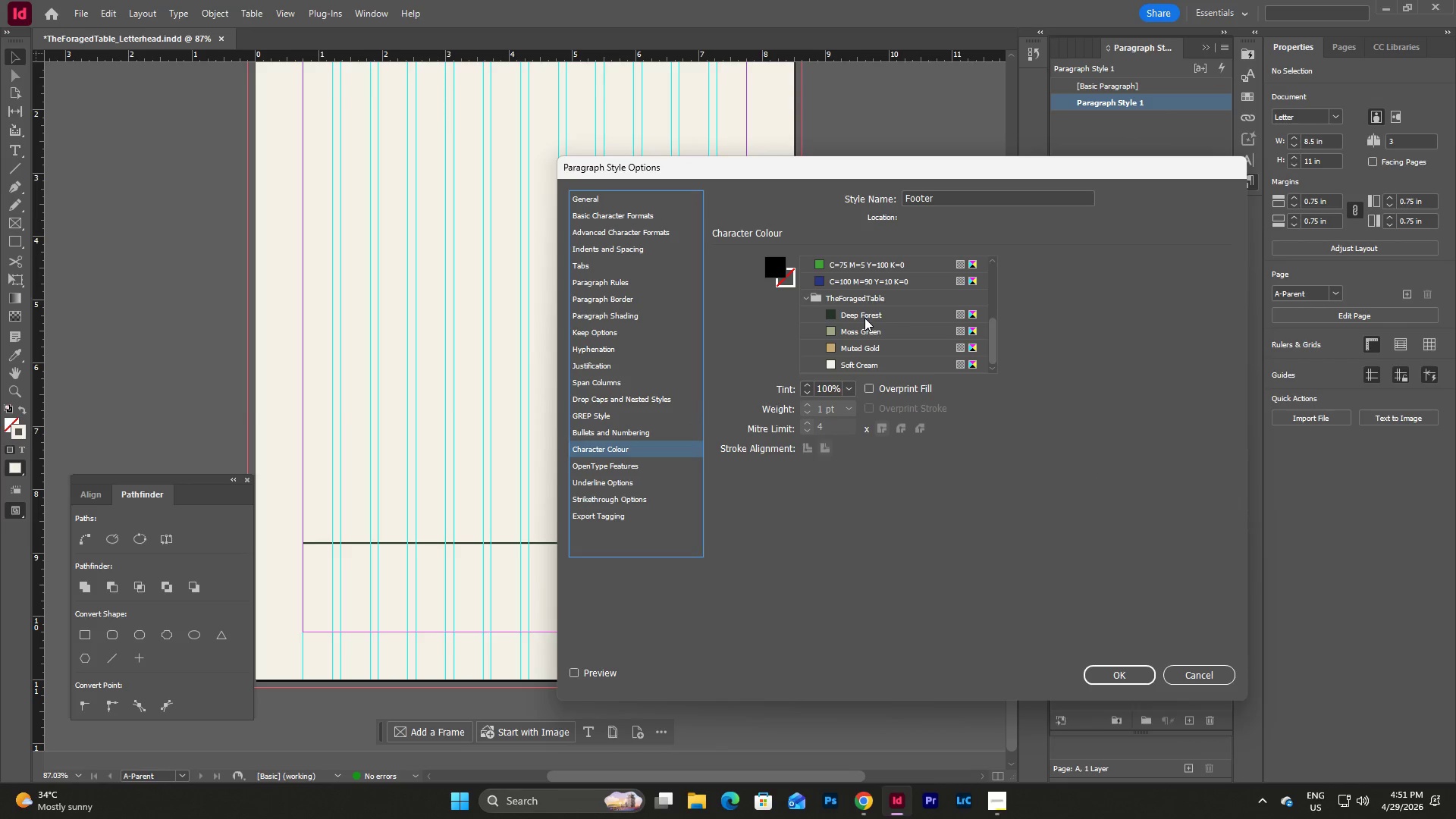 
left_click([864, 318])
 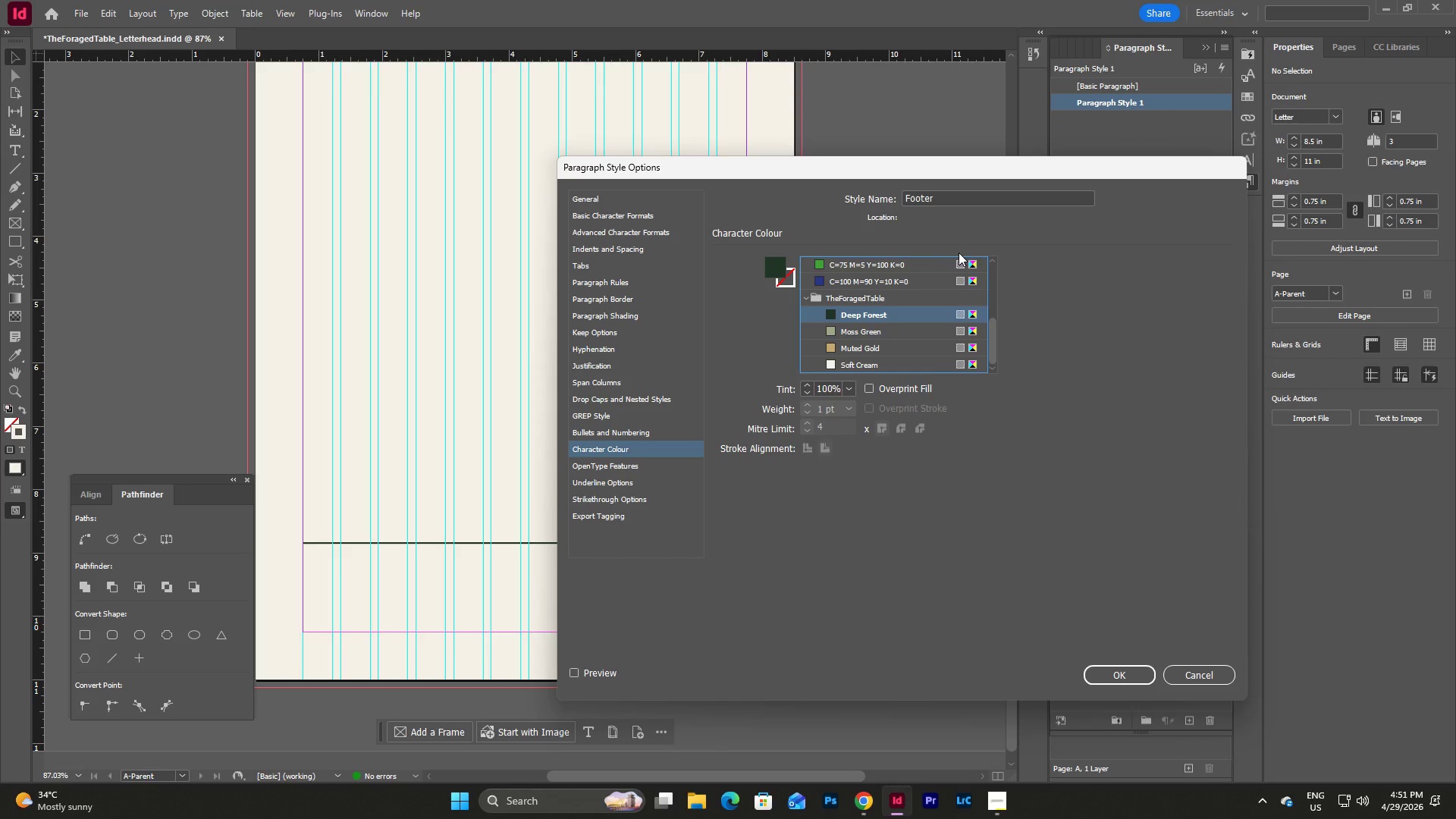 
wait(11.31)
 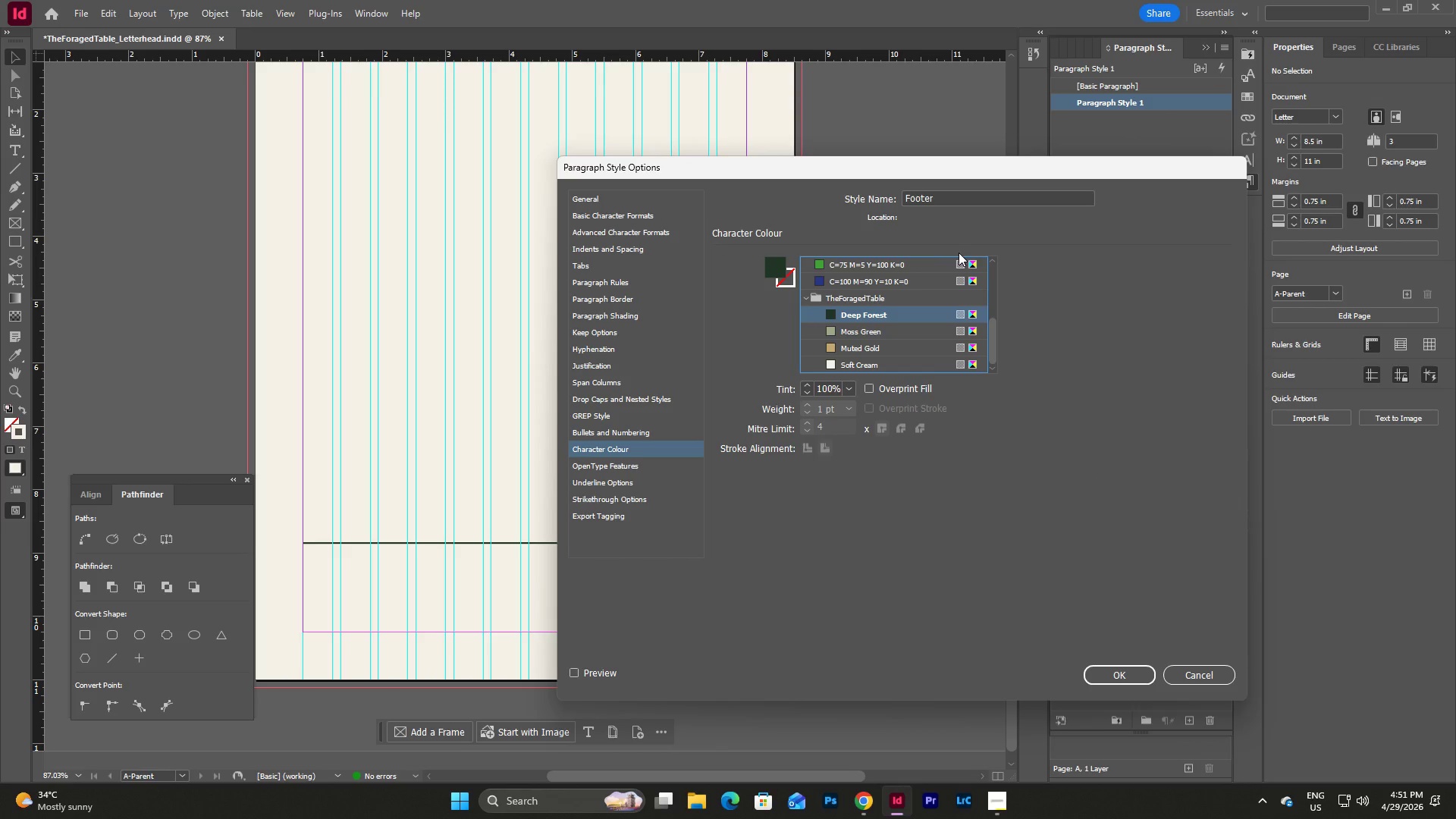 
left_click([602, 281])
 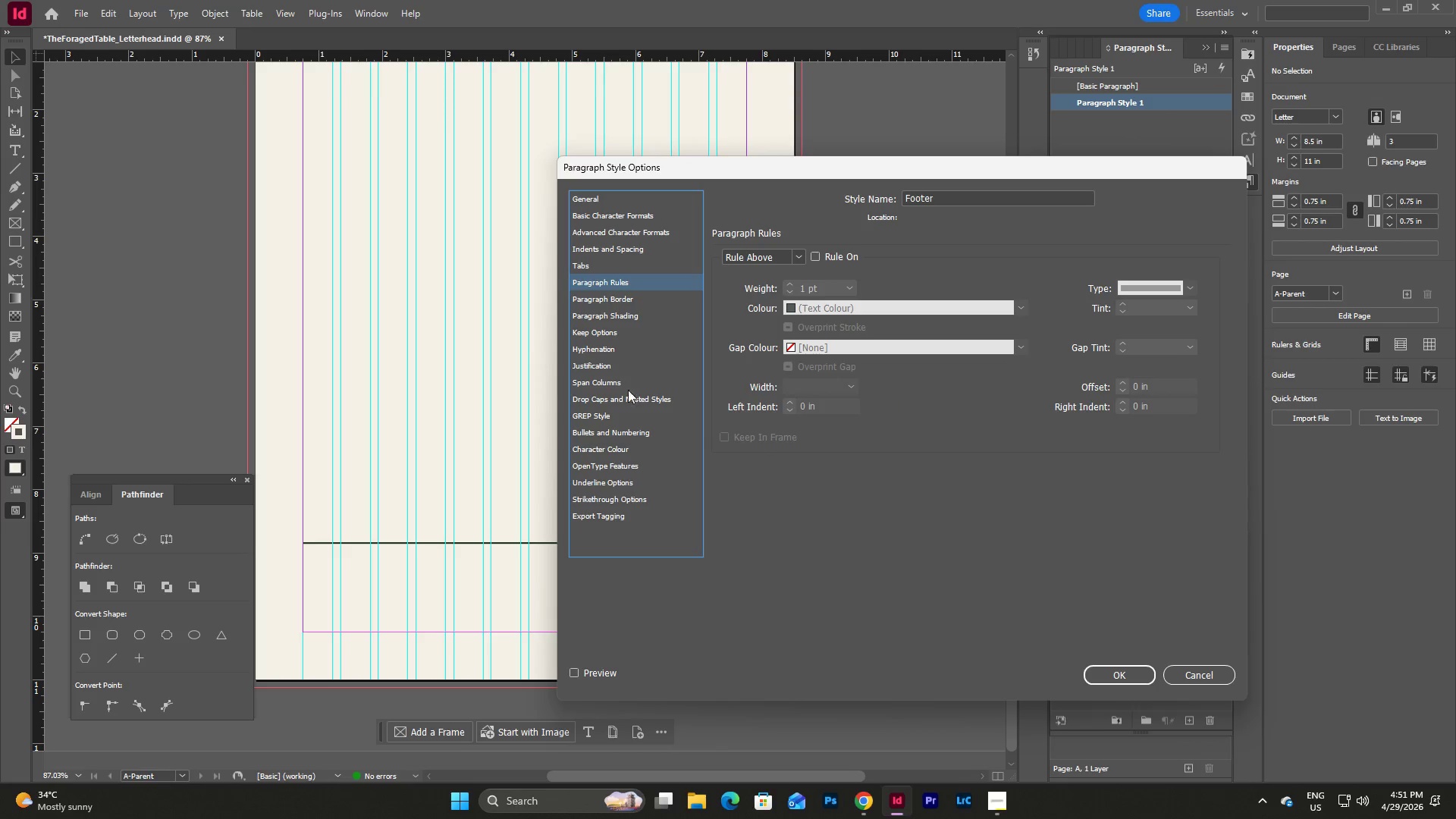 
left_click([607, 354])
 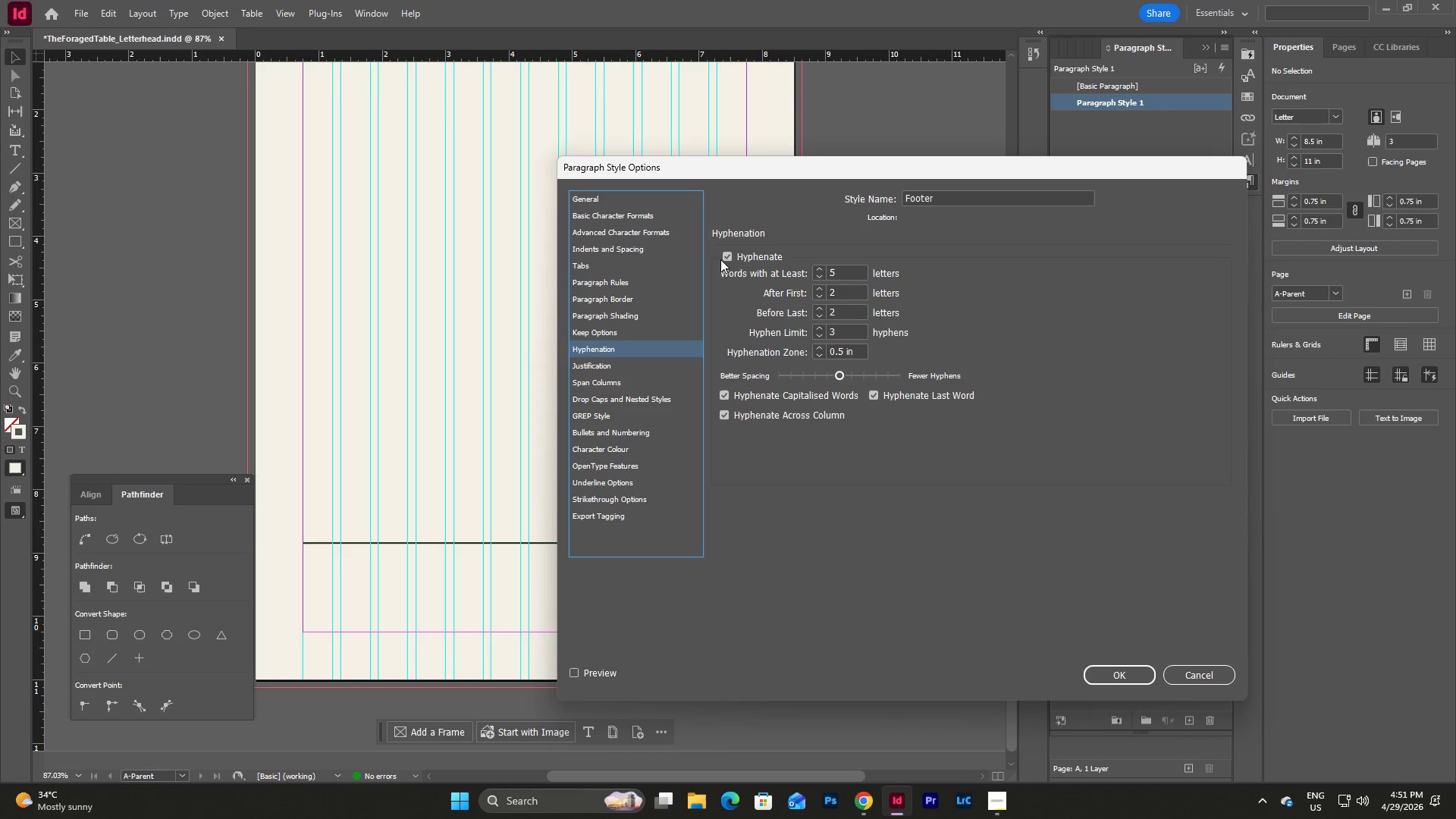 
double_click([733, 255])
 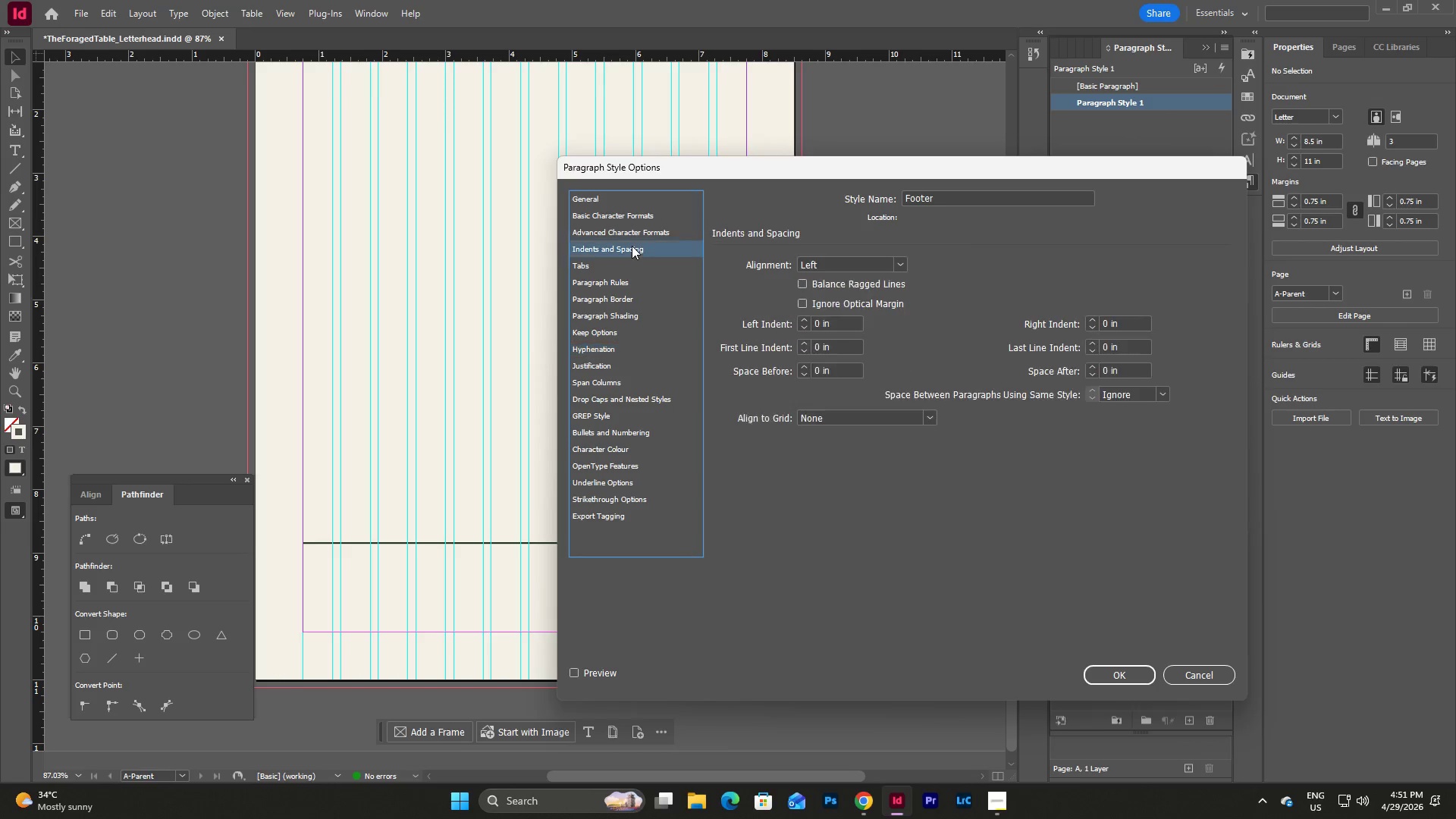 
double_click([641, 237])
 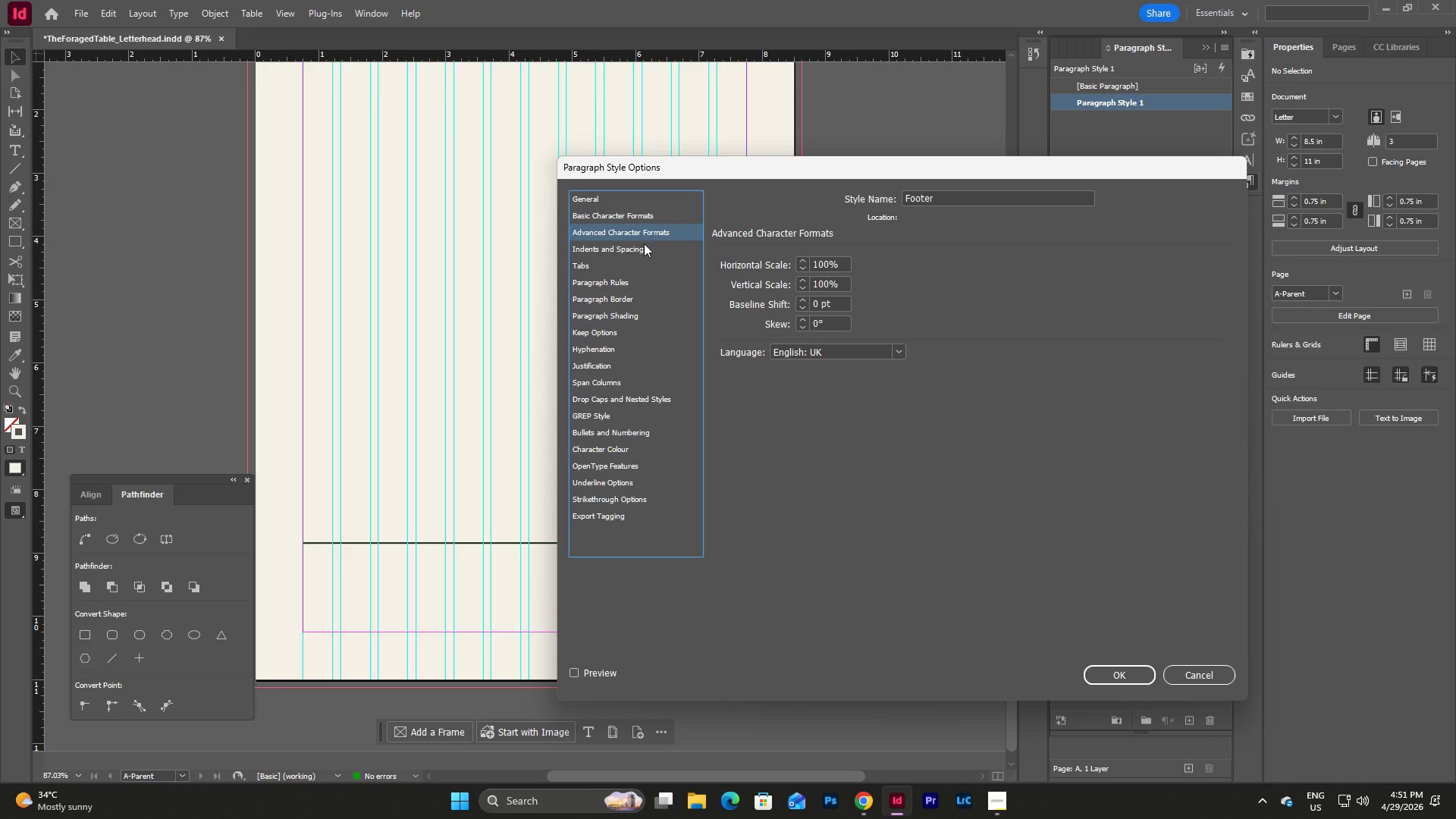 
left_click([643, 248])
 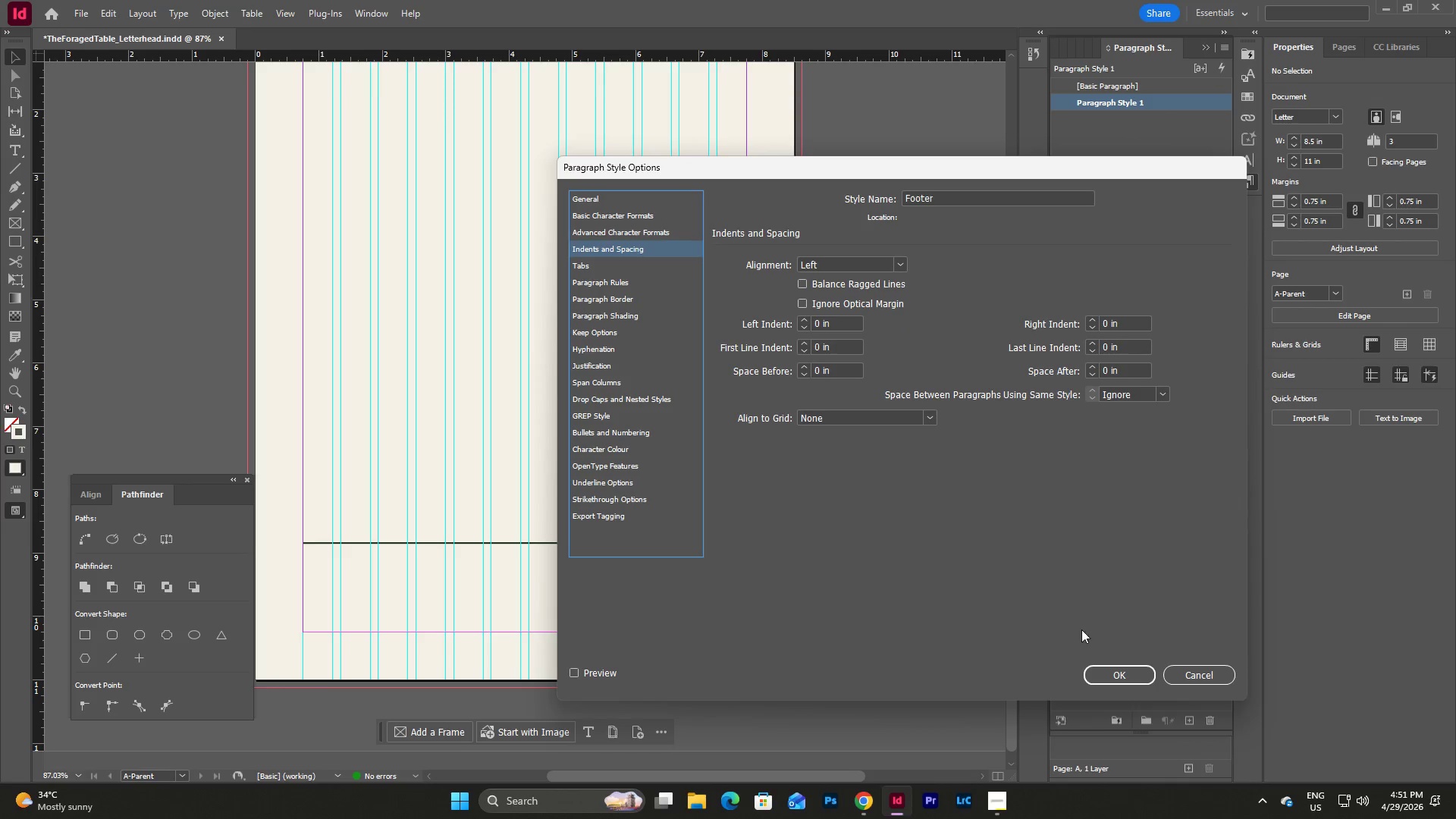 
left_click([1101, 670])
 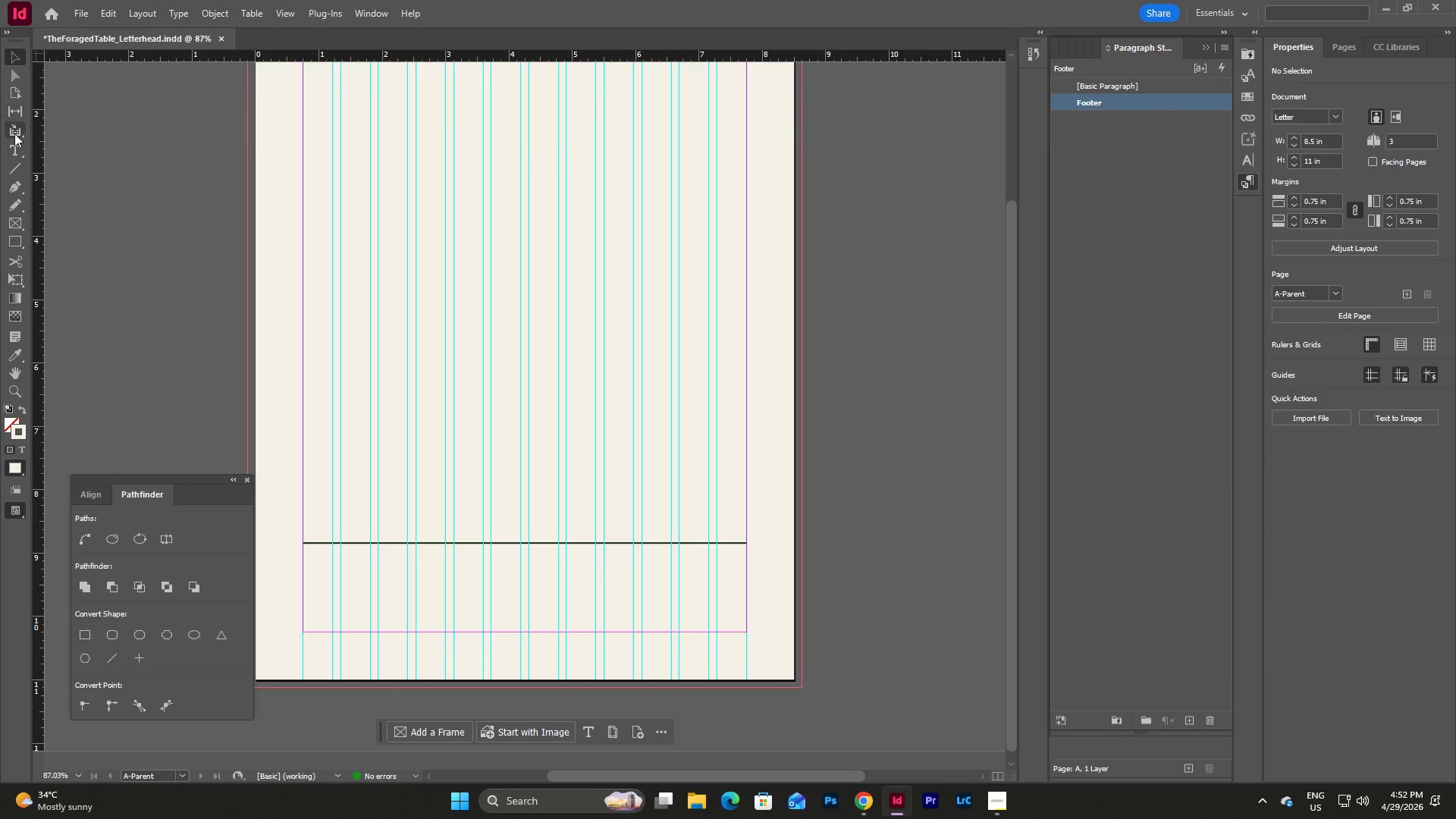 
double_click([17, 149])
 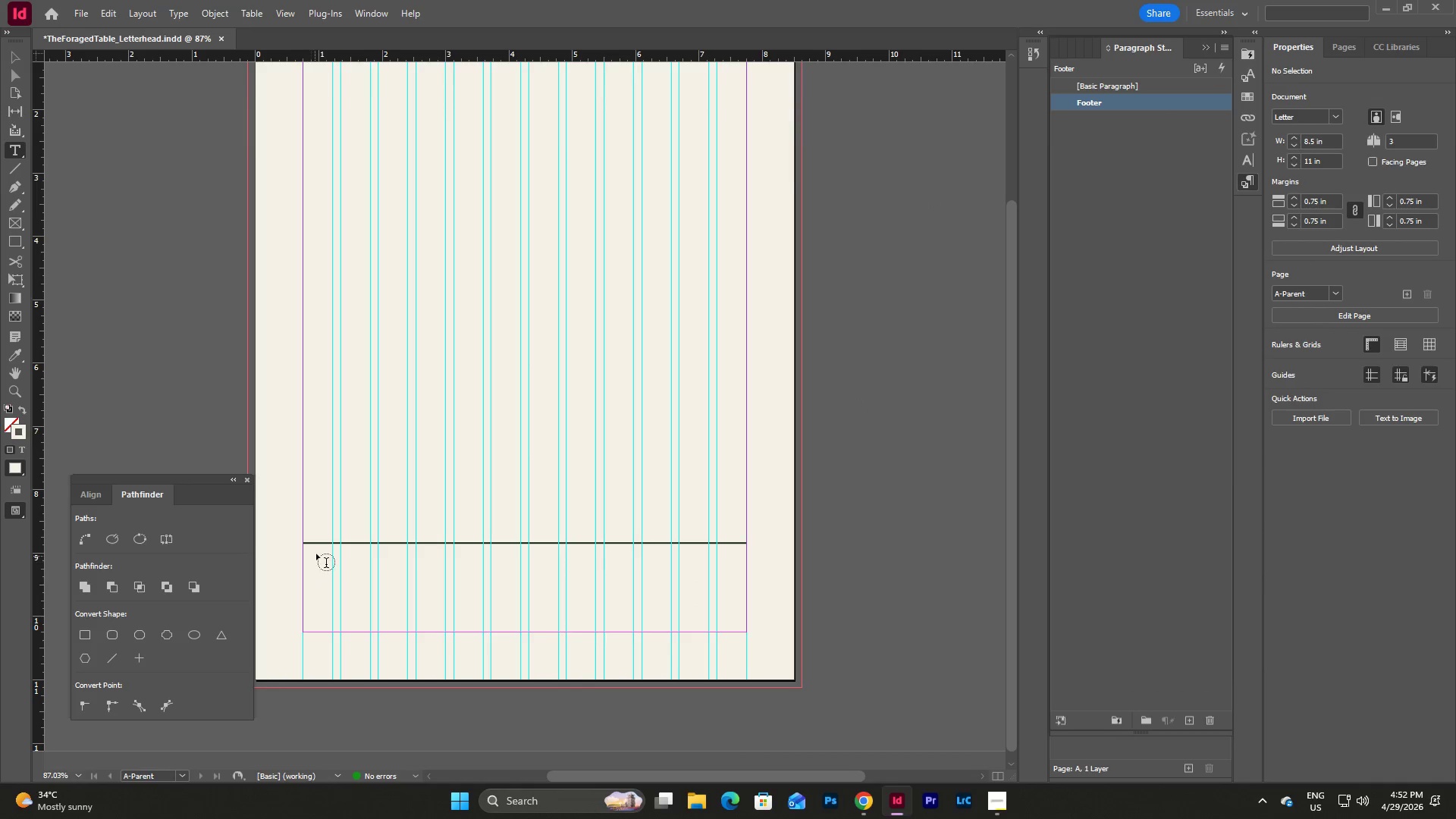 
left_click_drag(start_coordinate=[312, 554], to_coordinate=[742, 611])
 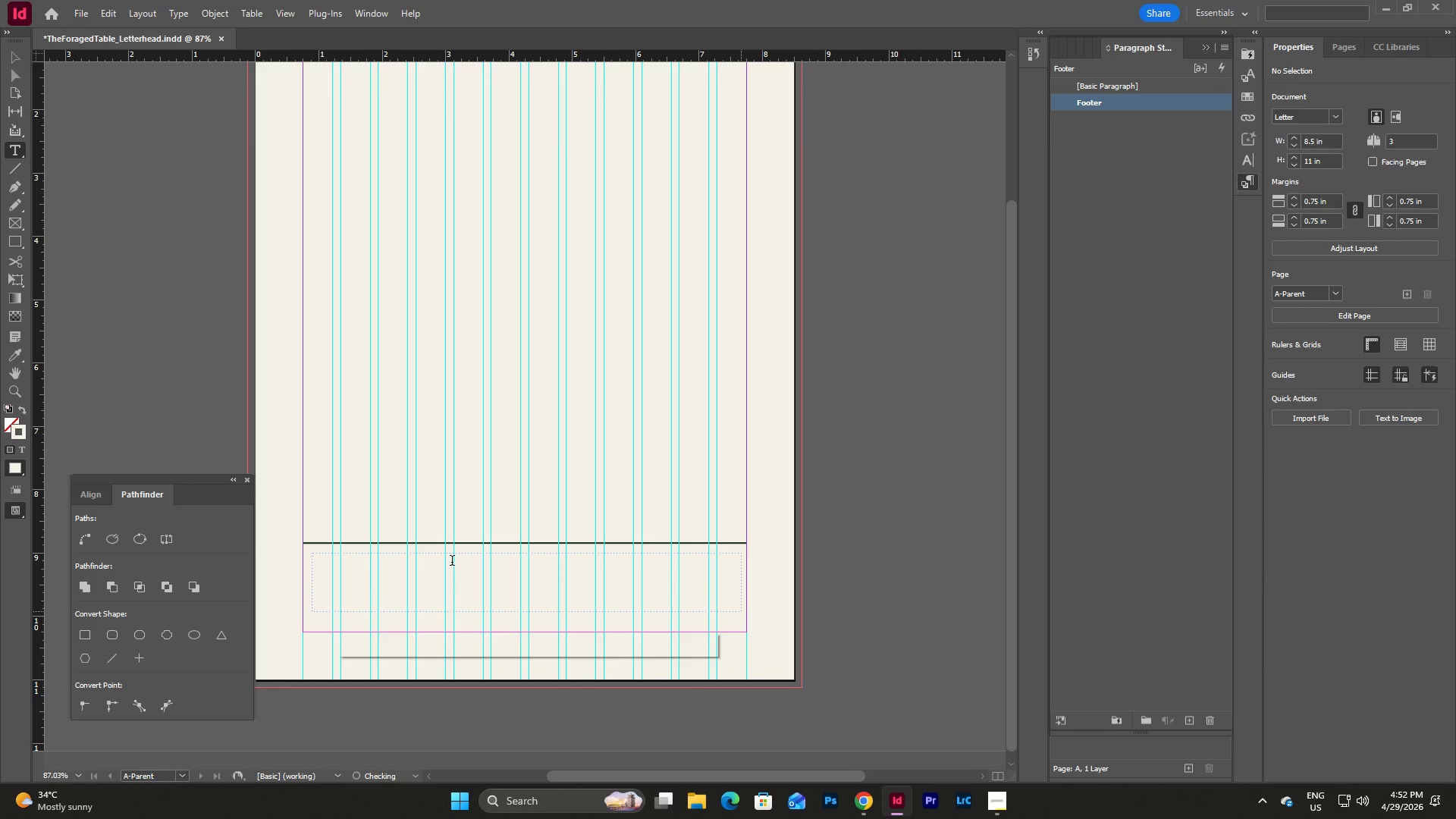 
left_click([452, 562])
 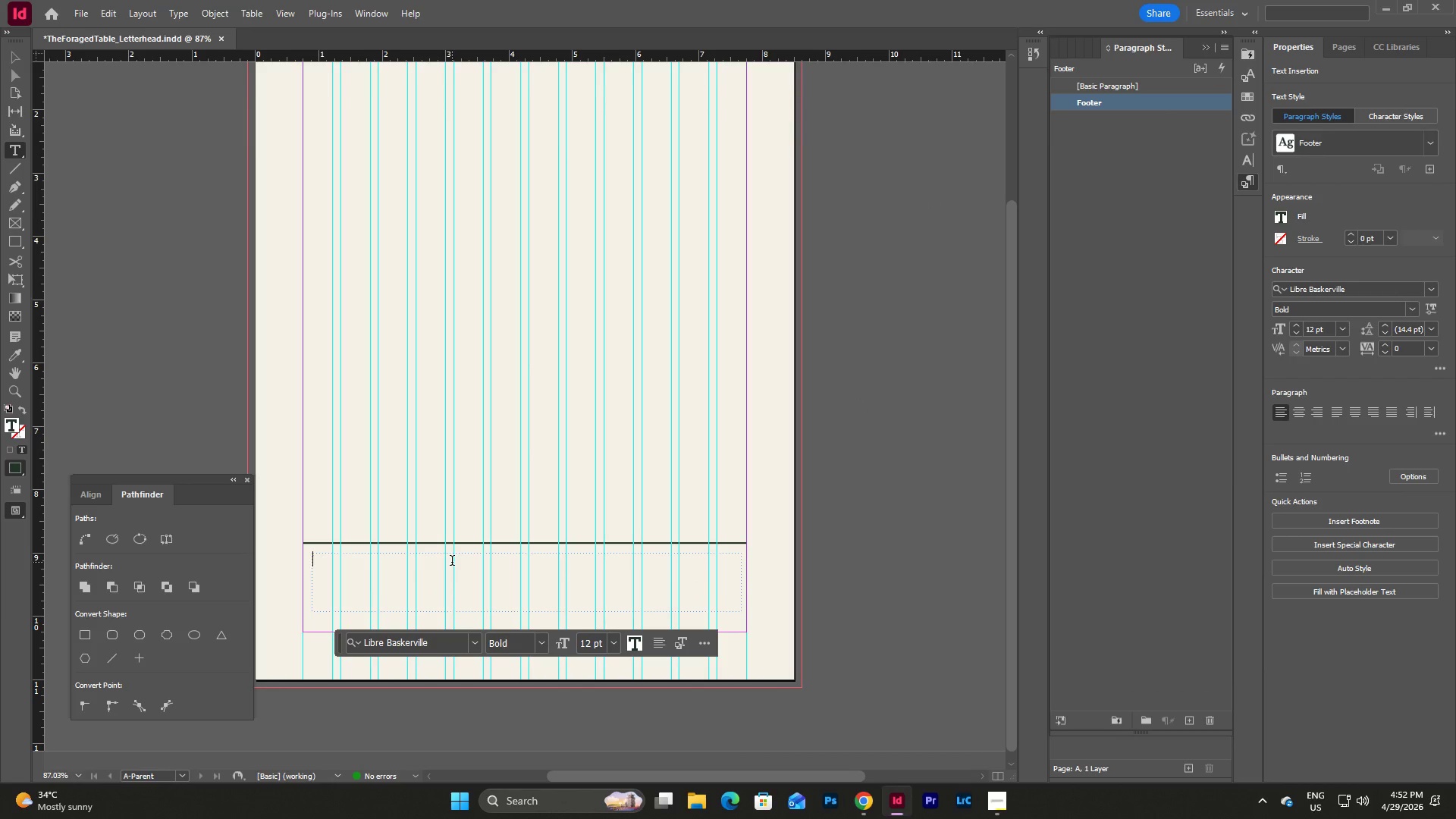 
type(THE FORAGED TABLE)
 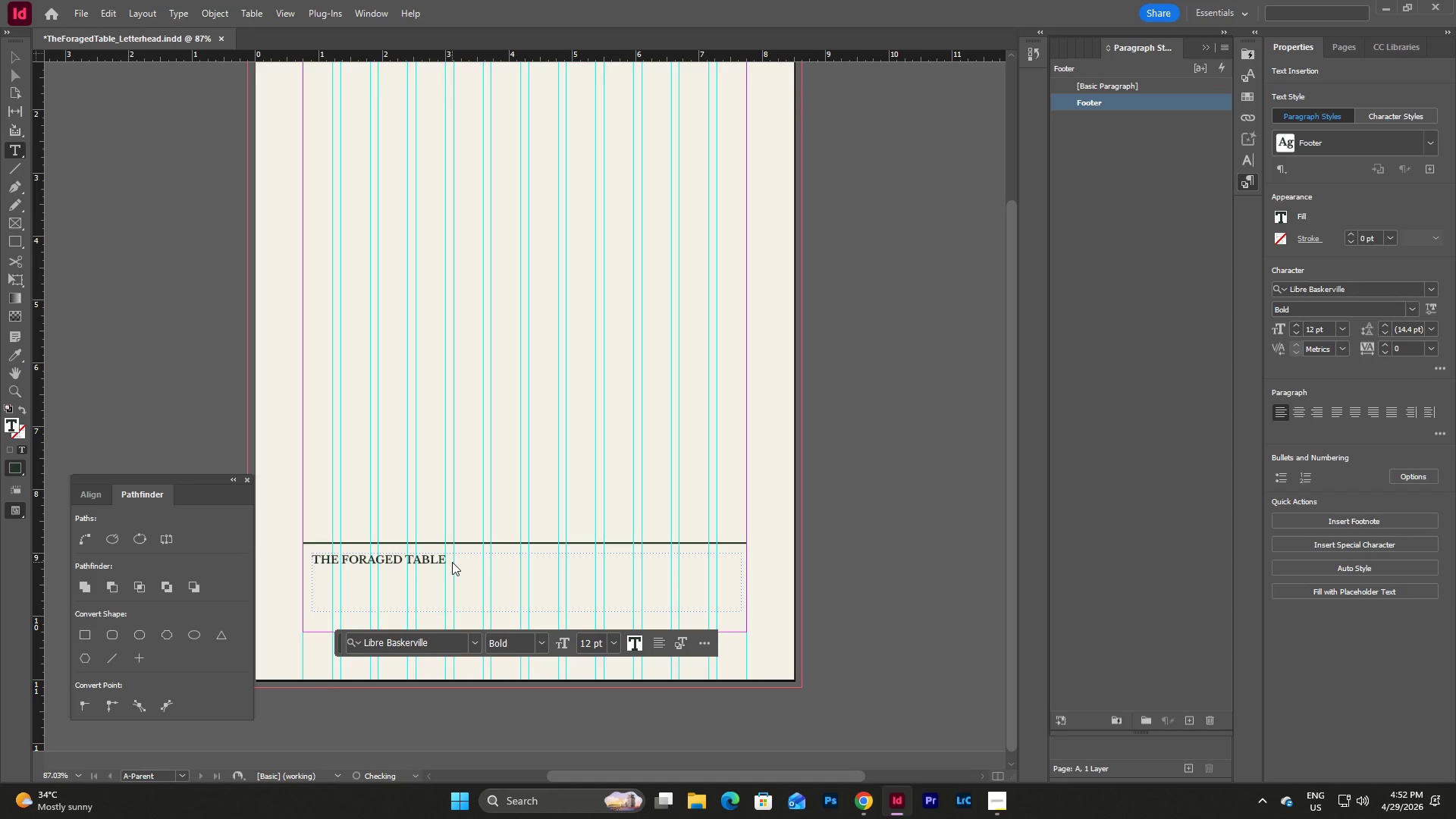 
key(Enter)
 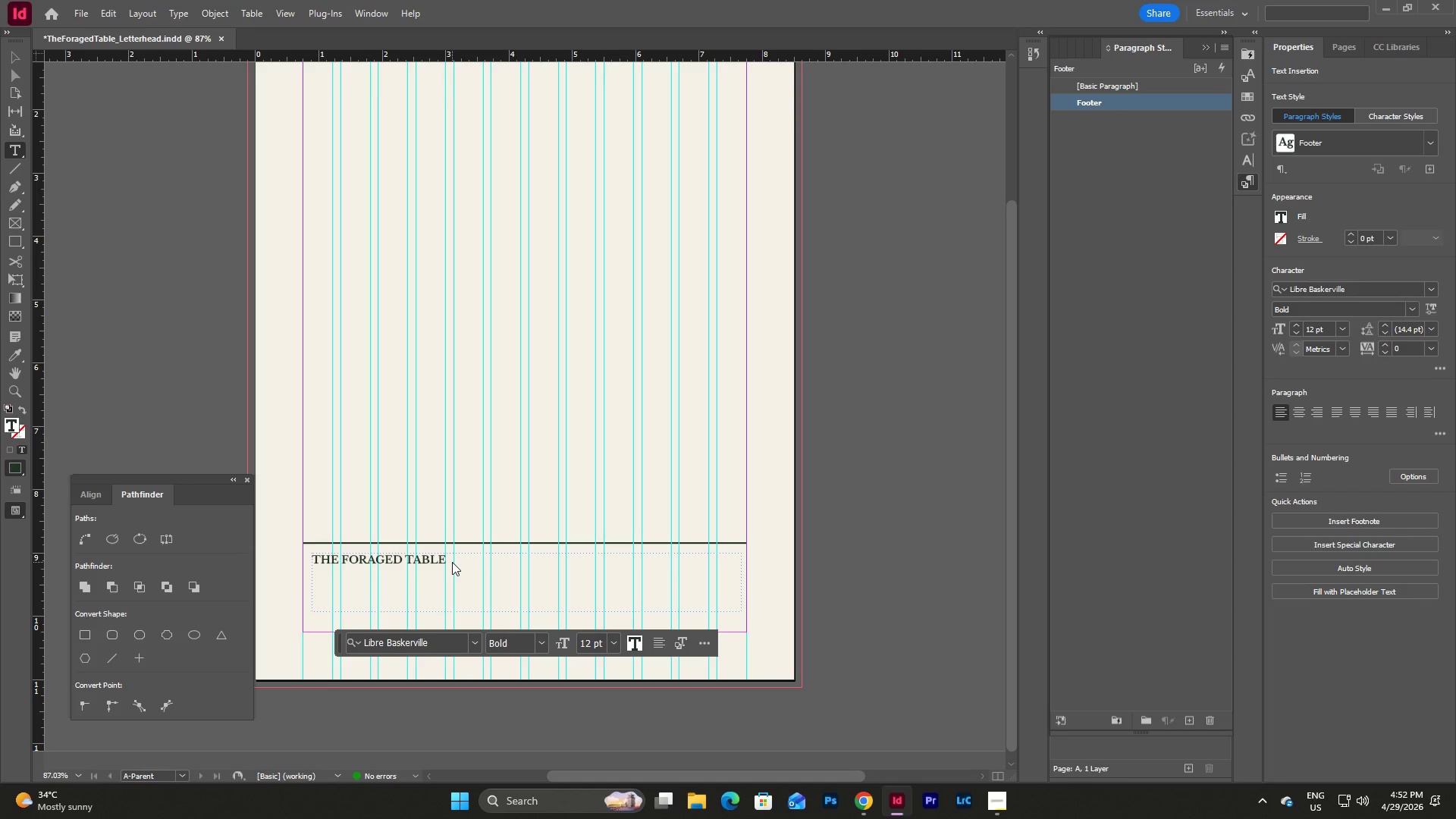 
type(wild-crafted events & fin)
key(Backspace)
key(Backspace)
key(Backspace)
type(dining)
 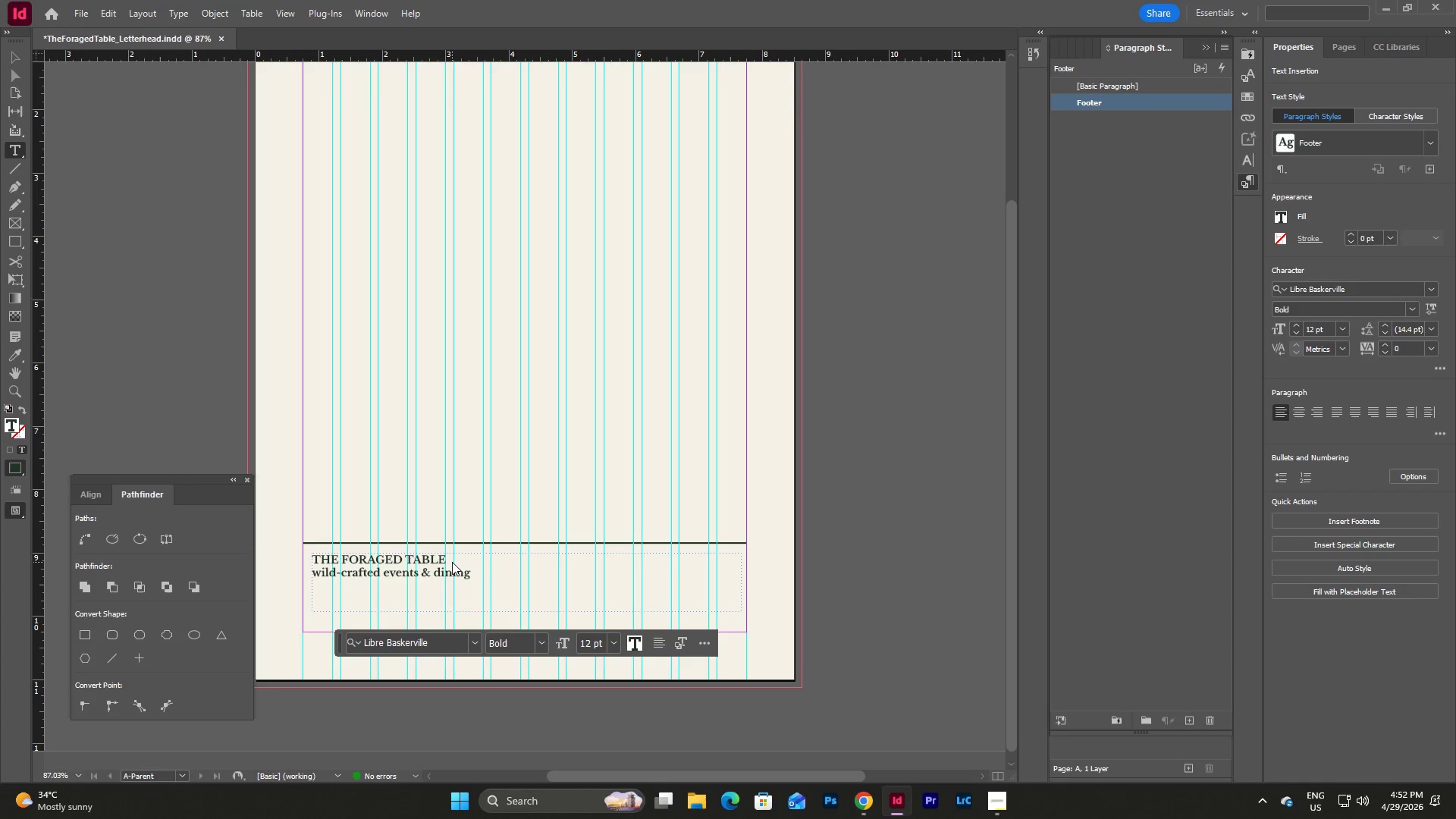 
left_click([1006, 801])